 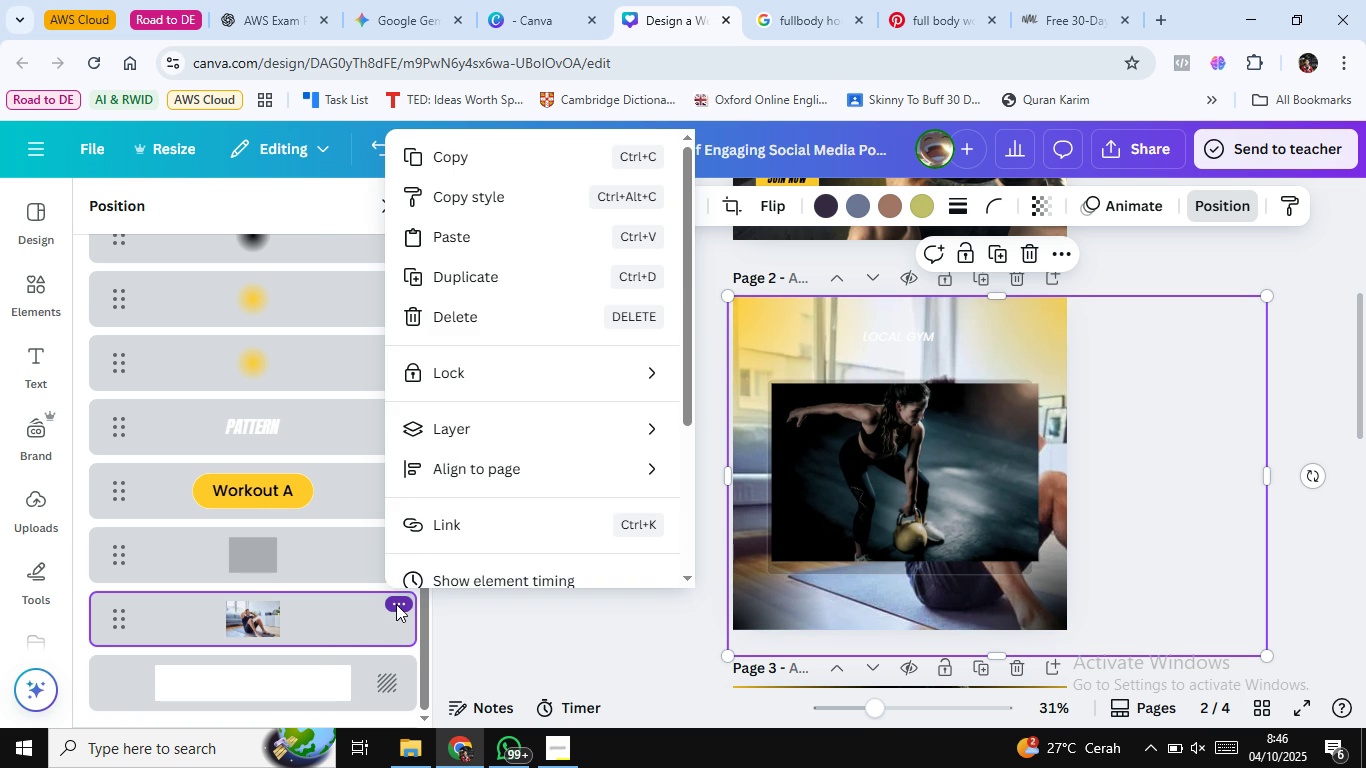 
scroll: coordinate [436, 448], scroll_direction: down, amount: 5.0
 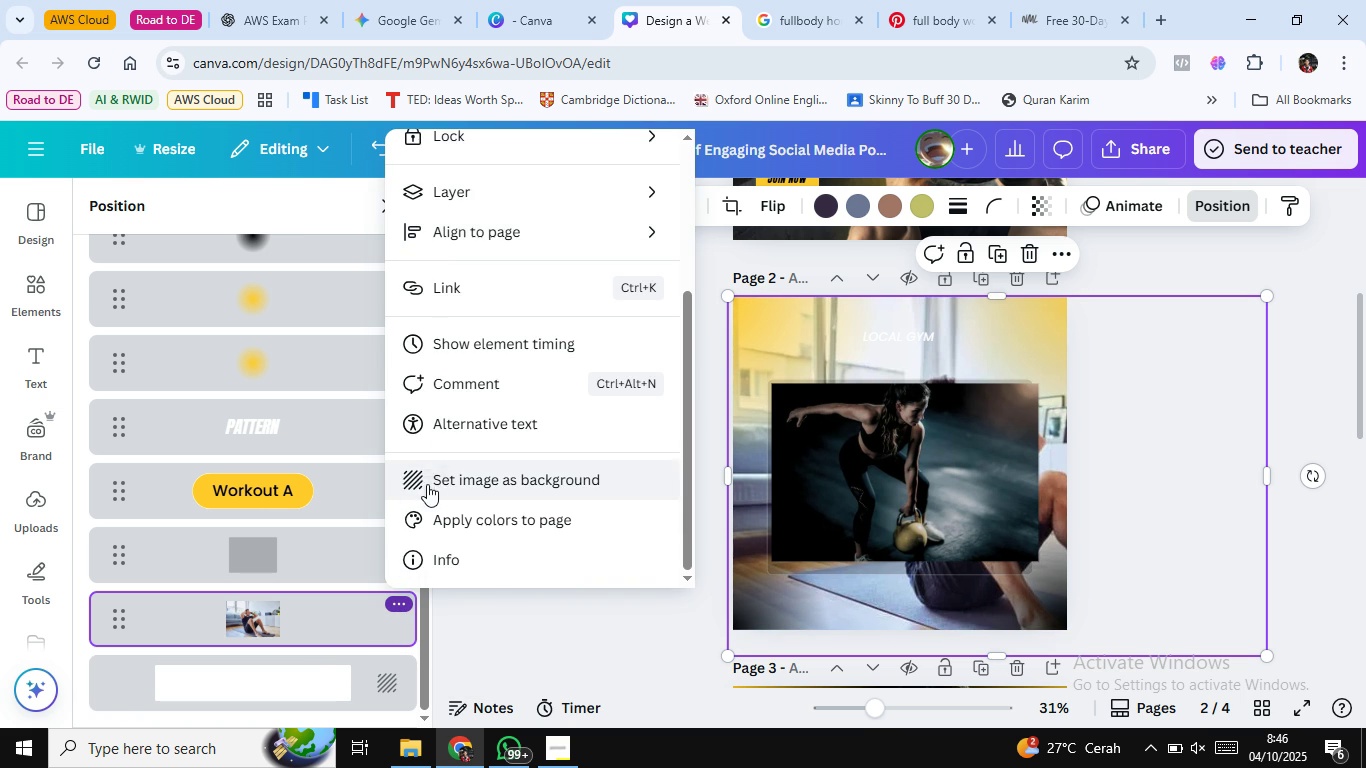 
left_click([427, 484])
 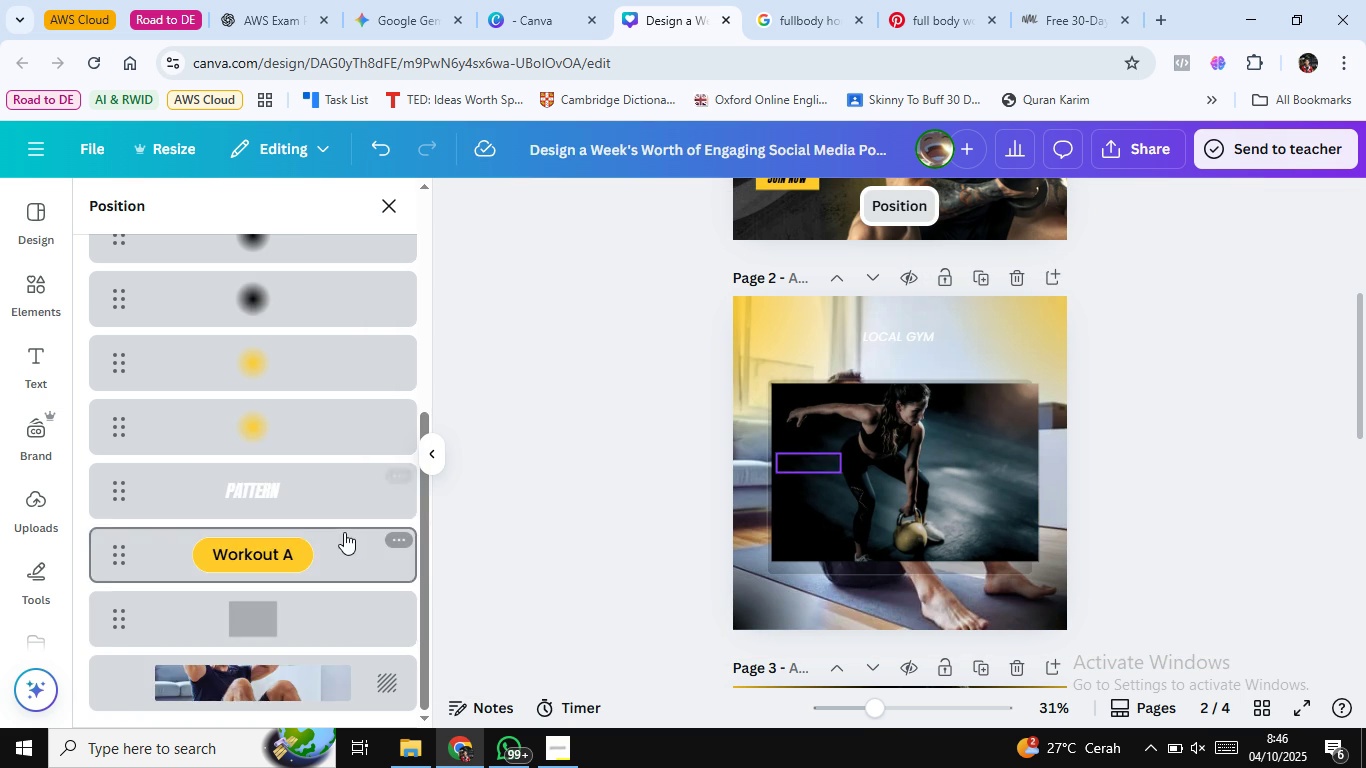 
scroll: coordinate [344, 532], scroll_direction: up, amount: 6.0
 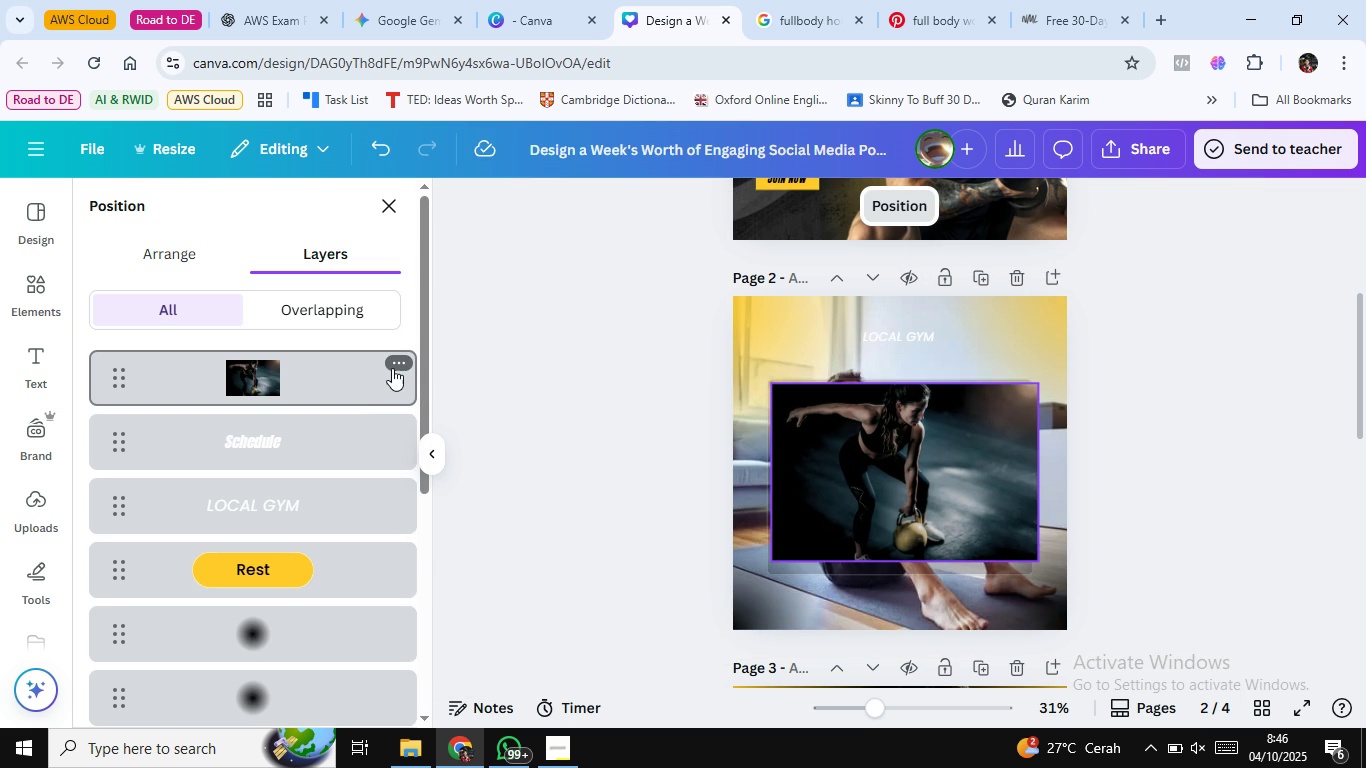 
left_click([392, 368])
 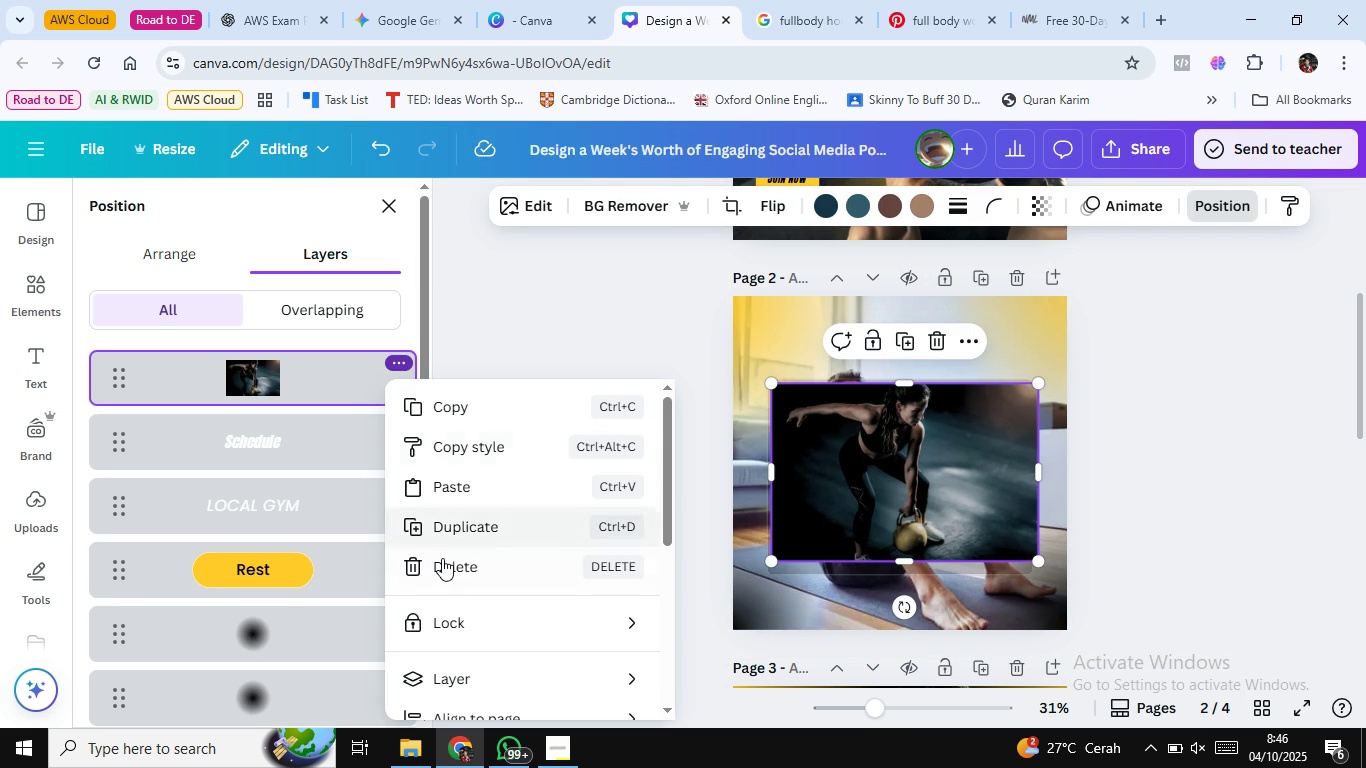 
left_click([442, 558])
 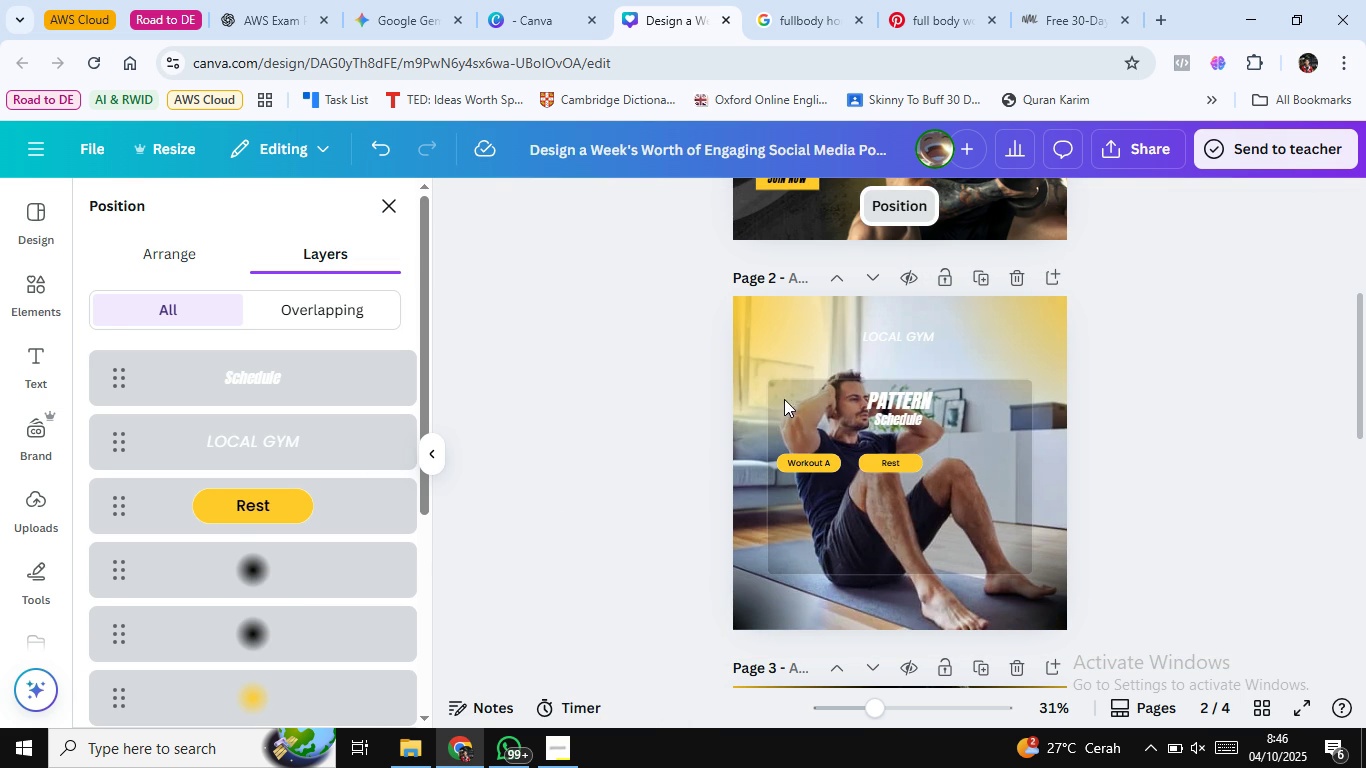 
left_click([893, 342])
 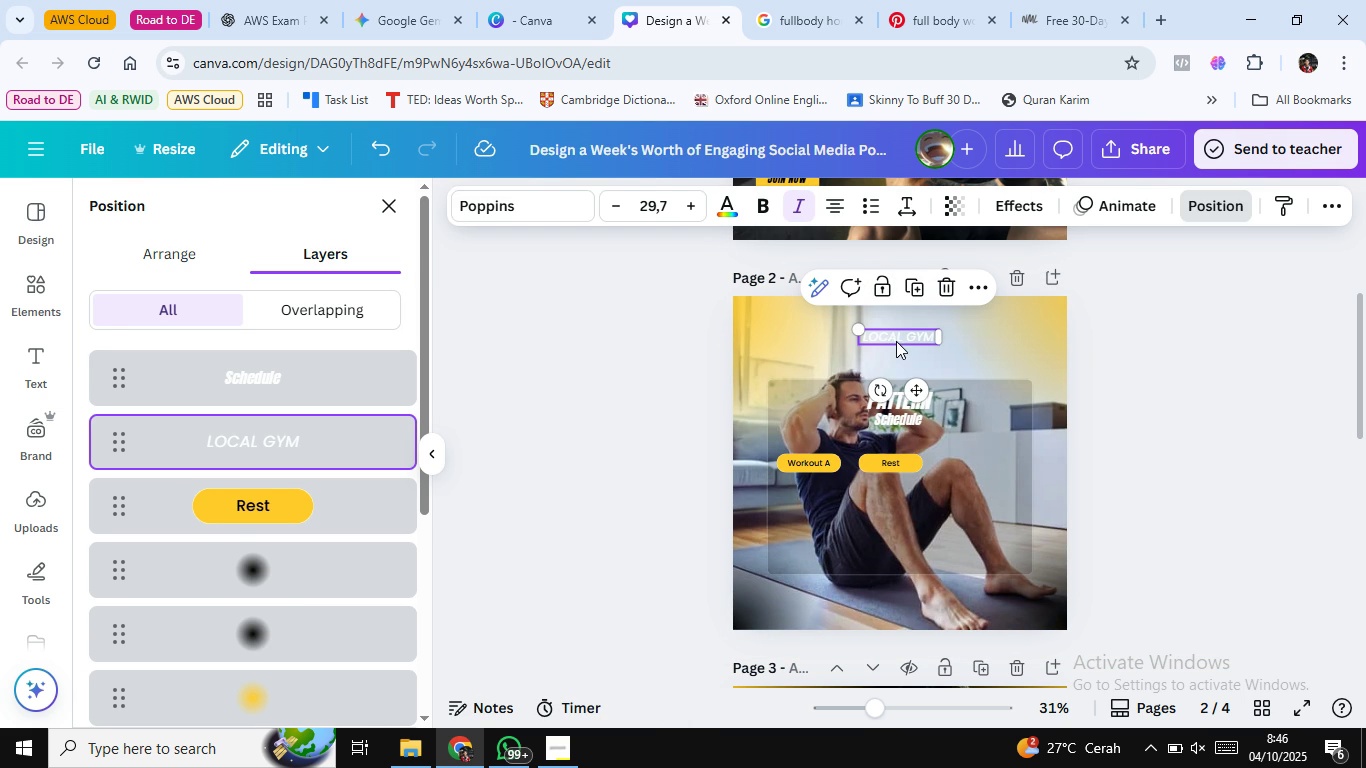 
key(Delete)